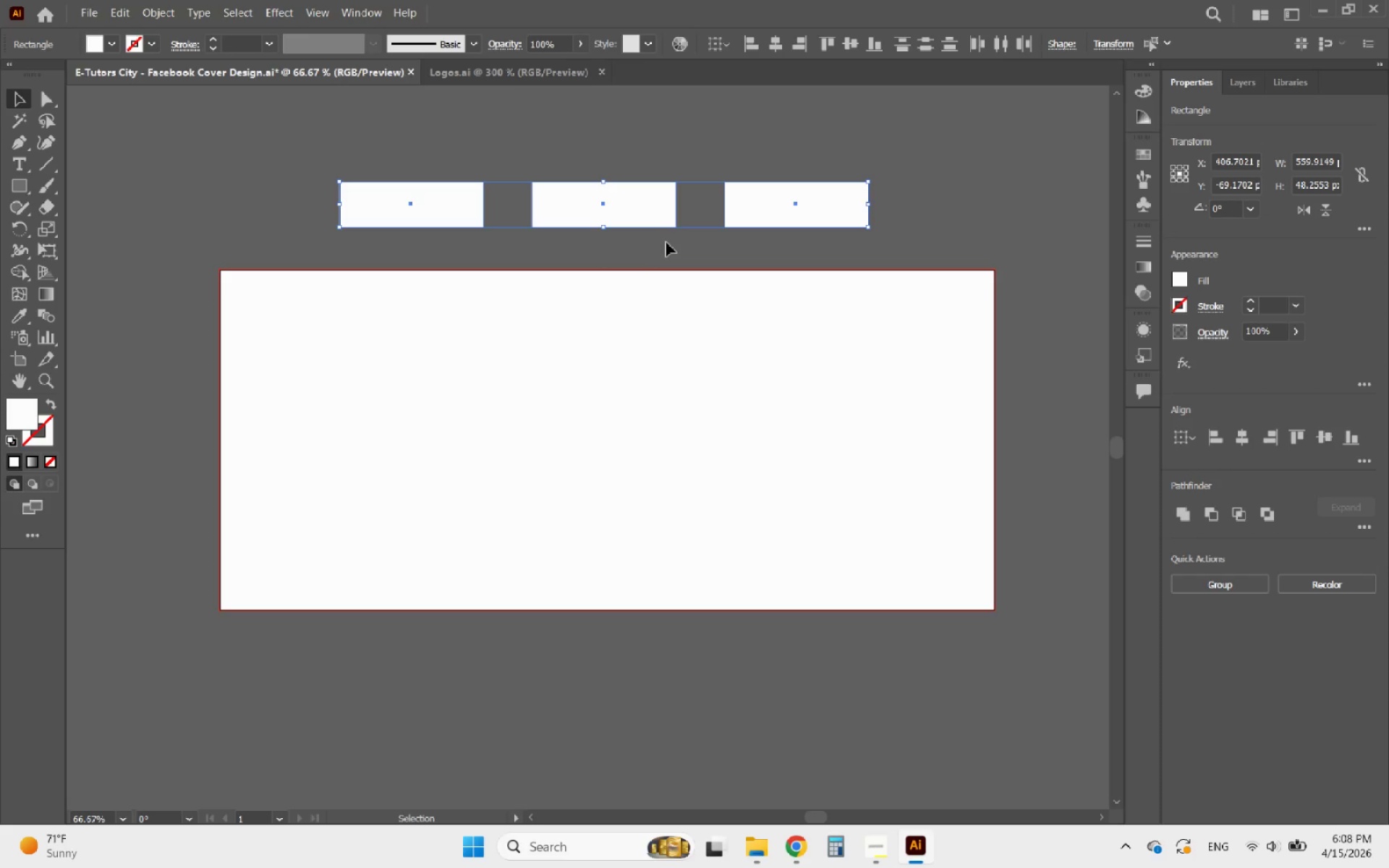 
left_click([666, 242])
 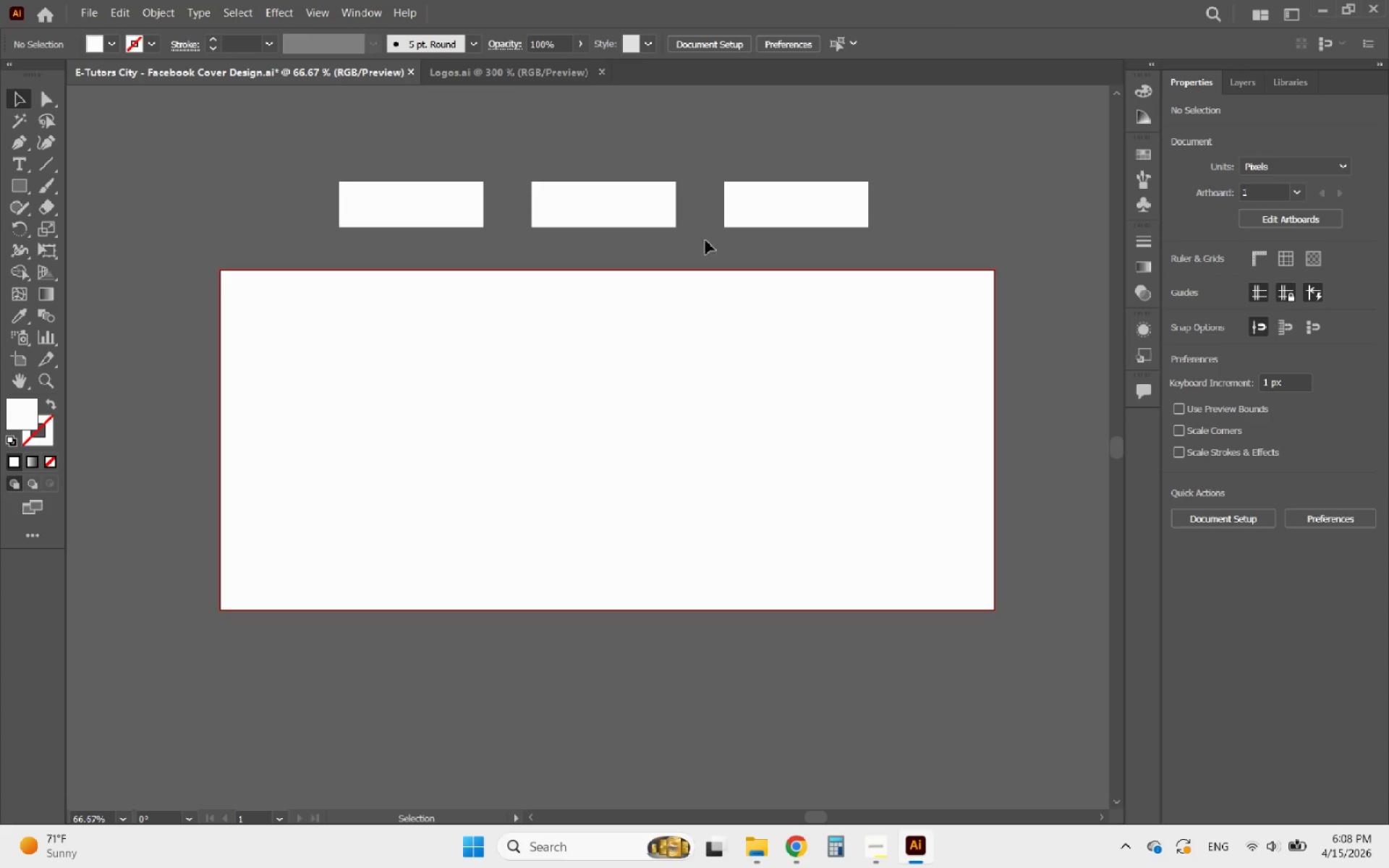 
left_click_drag(start_coordinate=[770, 240], to_coordinate=[313, 200])
 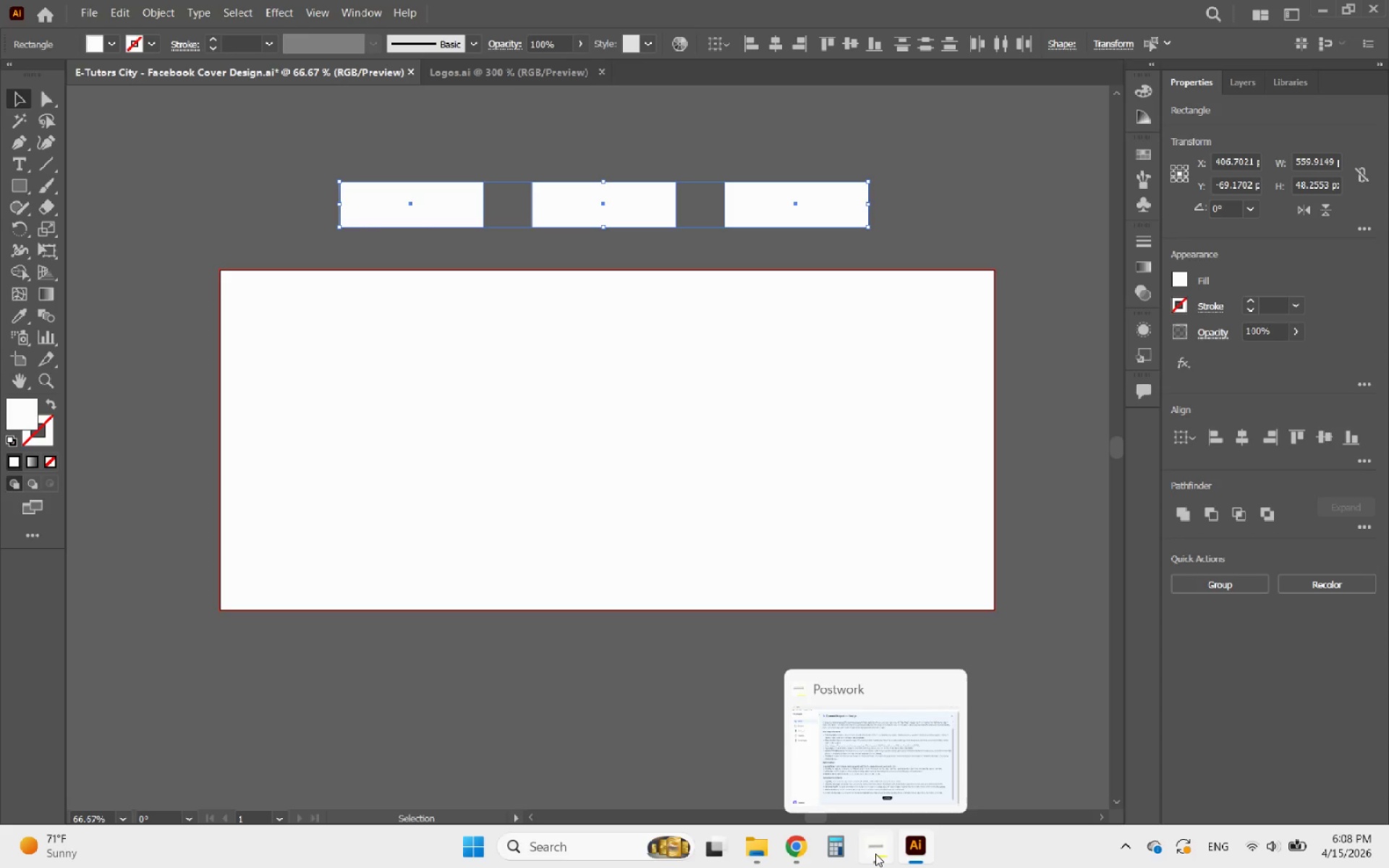 
left_click([875, 854])